 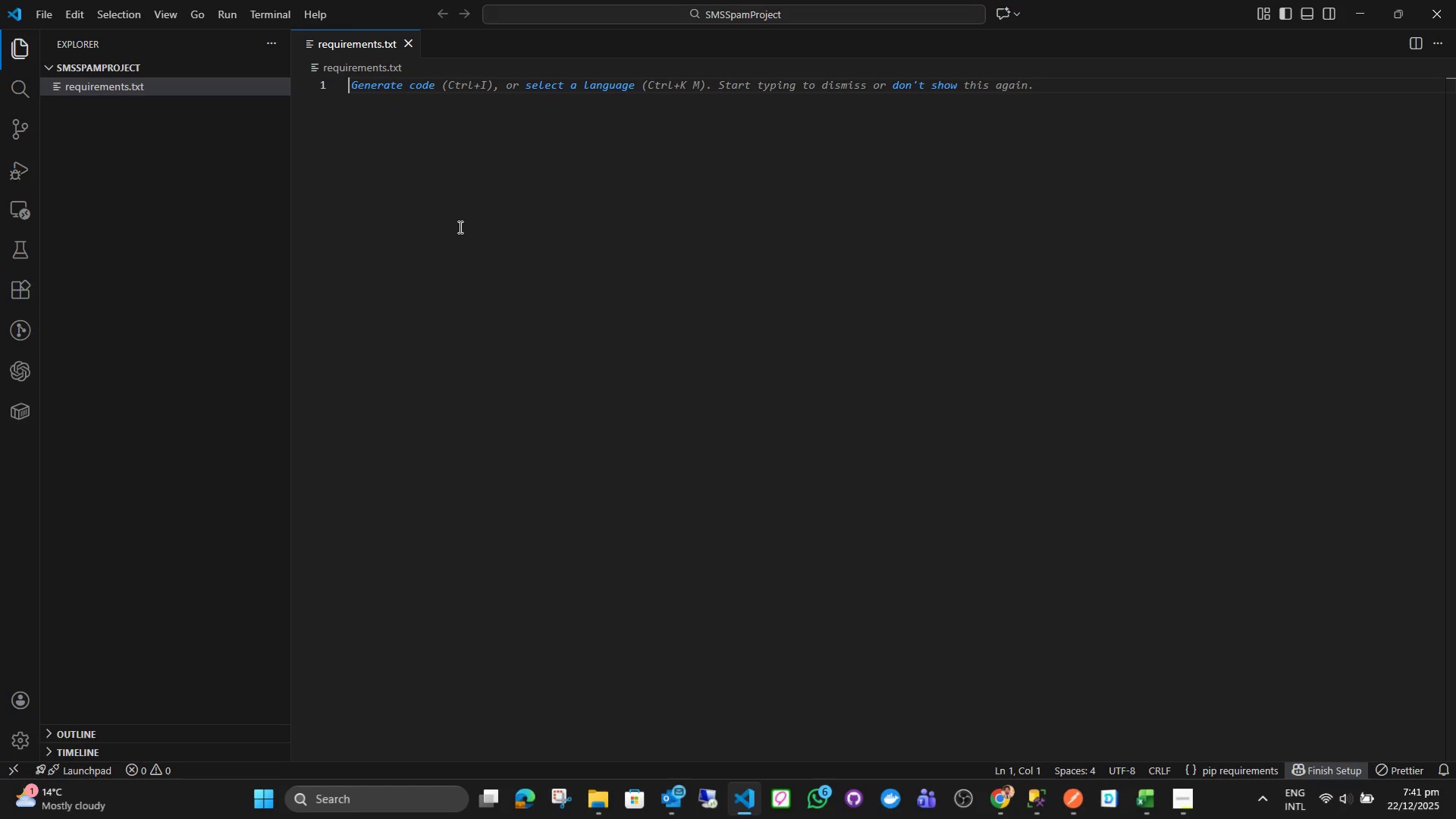 
type(psn)
key(Backspace)
key(Backspace)
type(andas)
 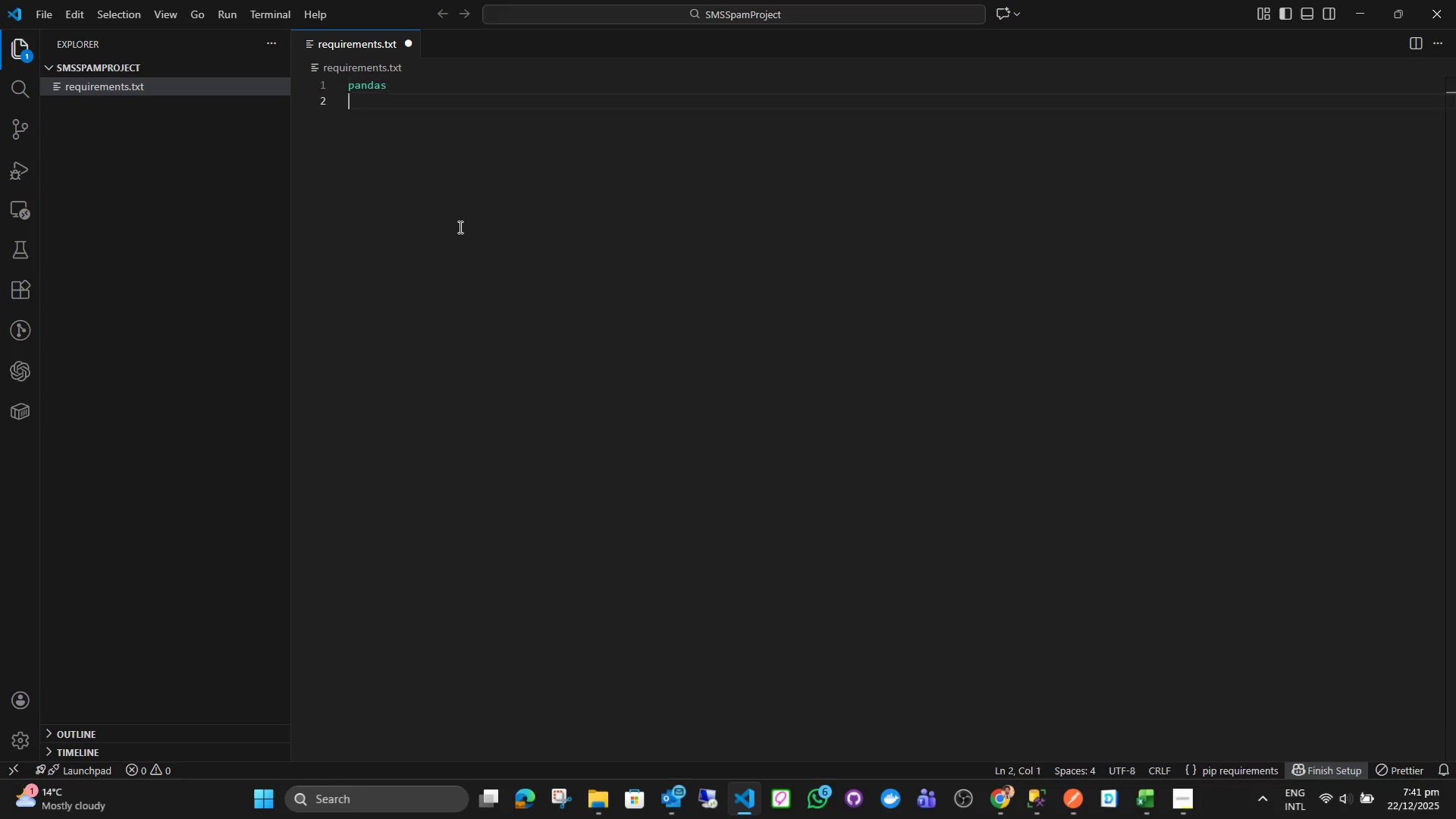 
key(Enter)
 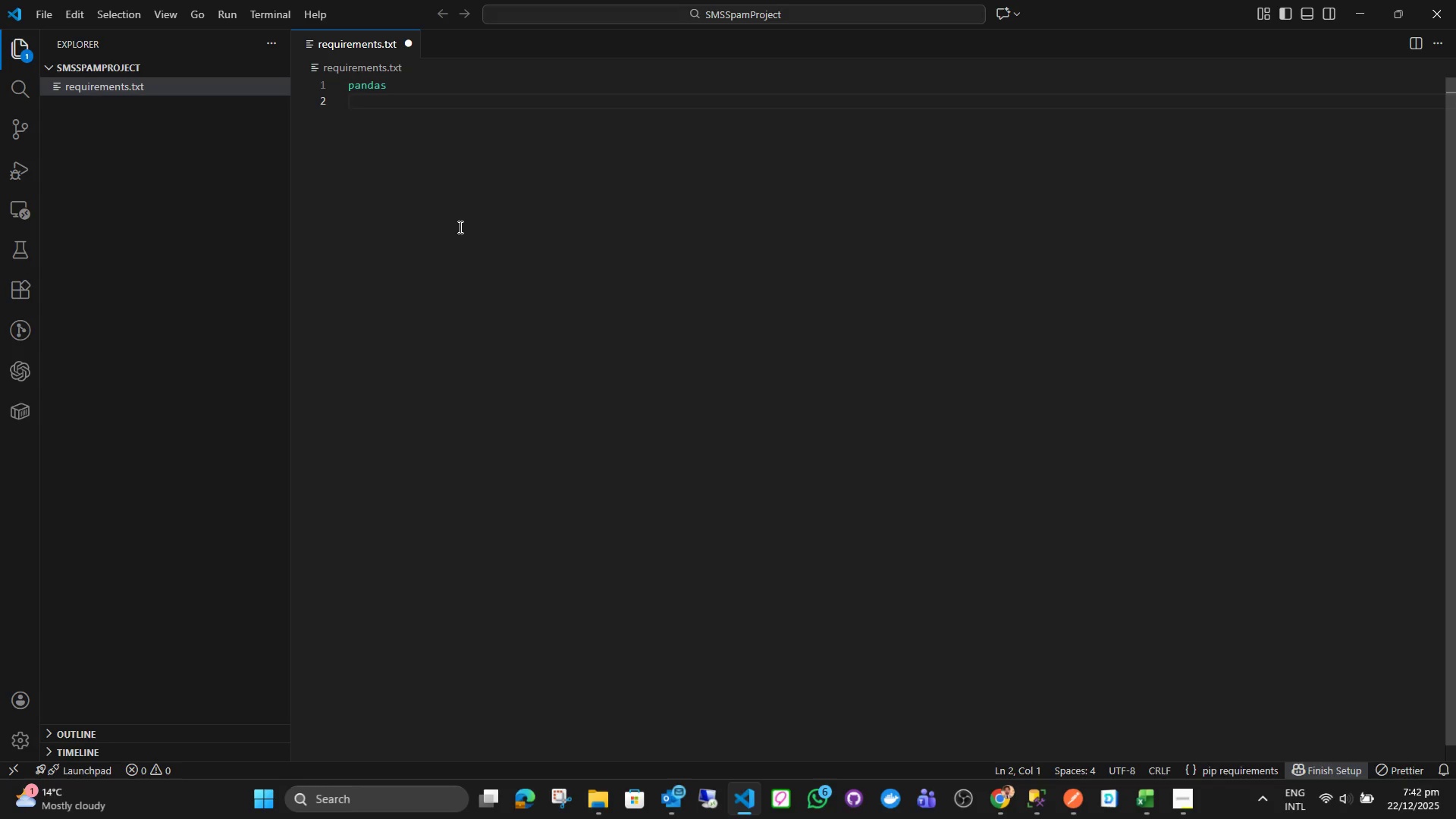 
type(numpy)
 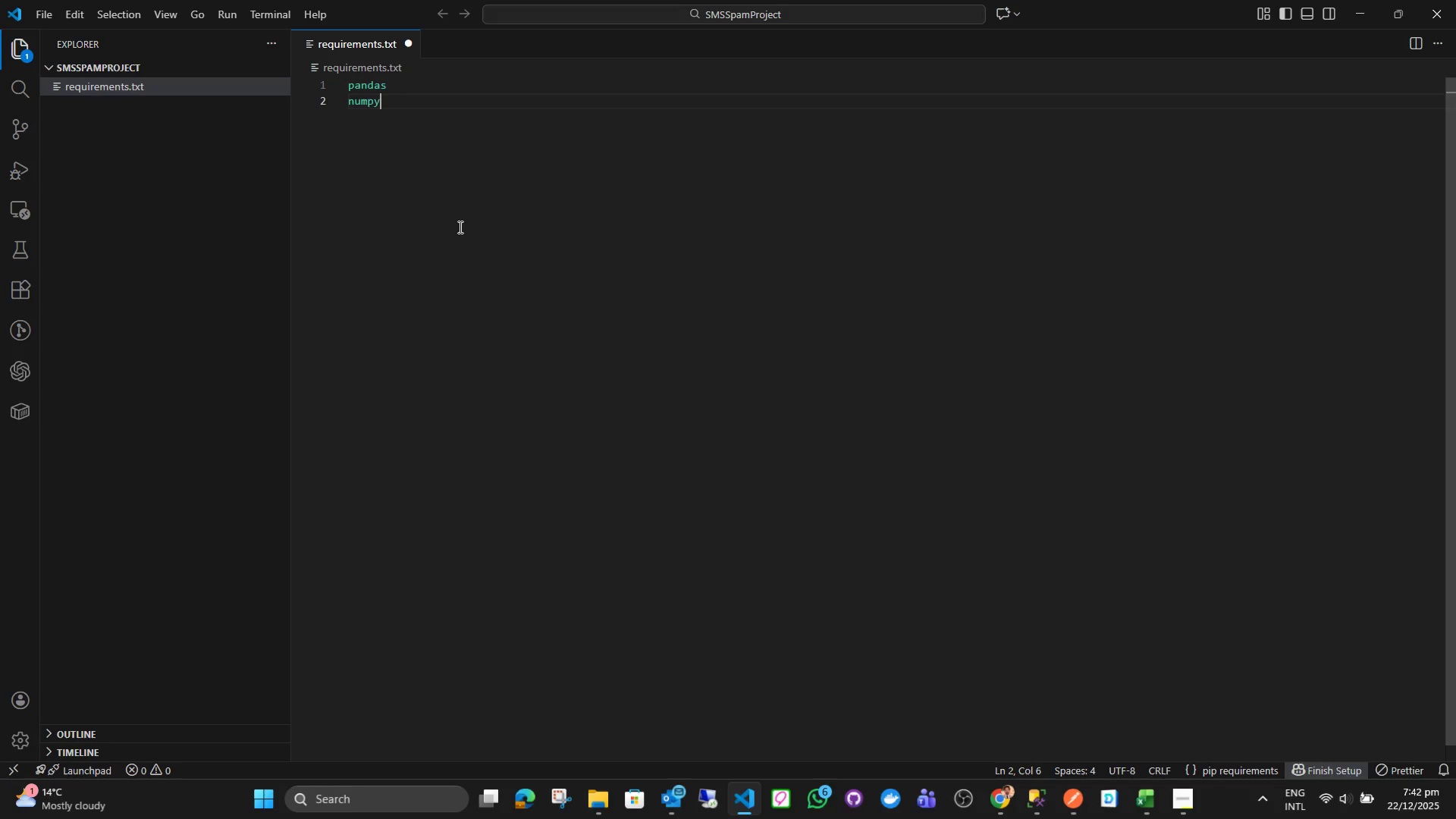 
key(Enter)
 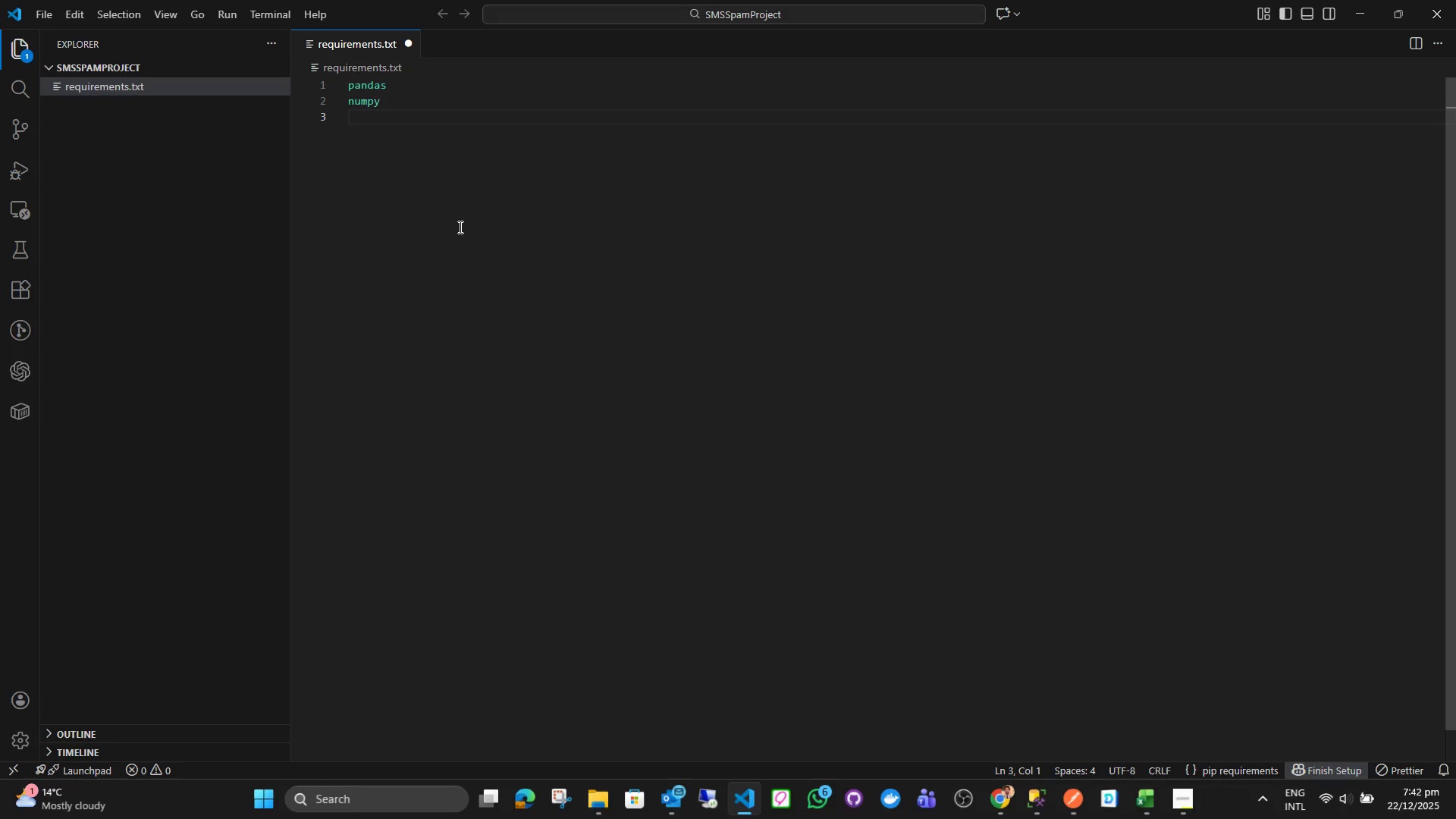 
type(scikit-learn)
 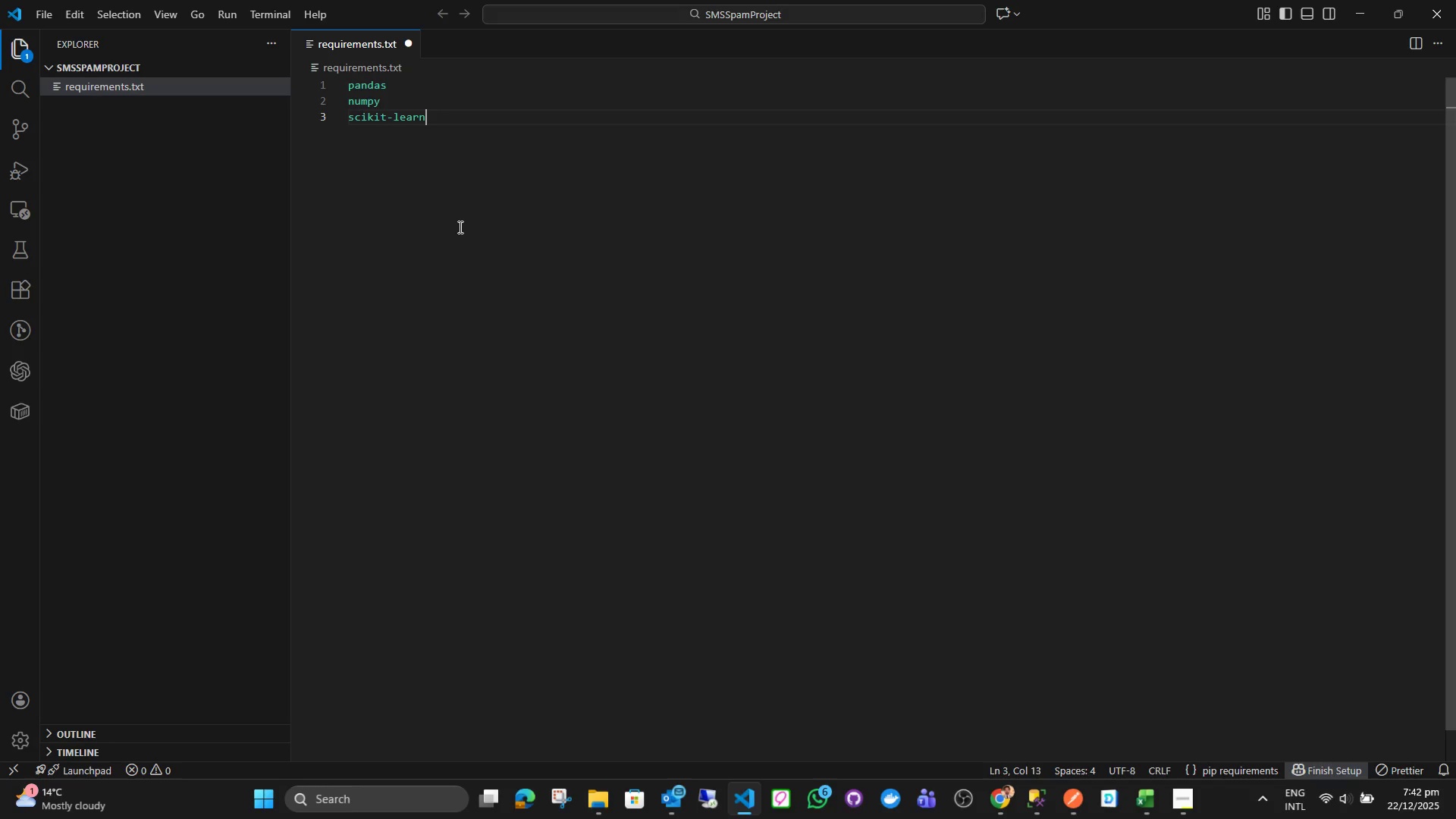 
wait(22.97)
 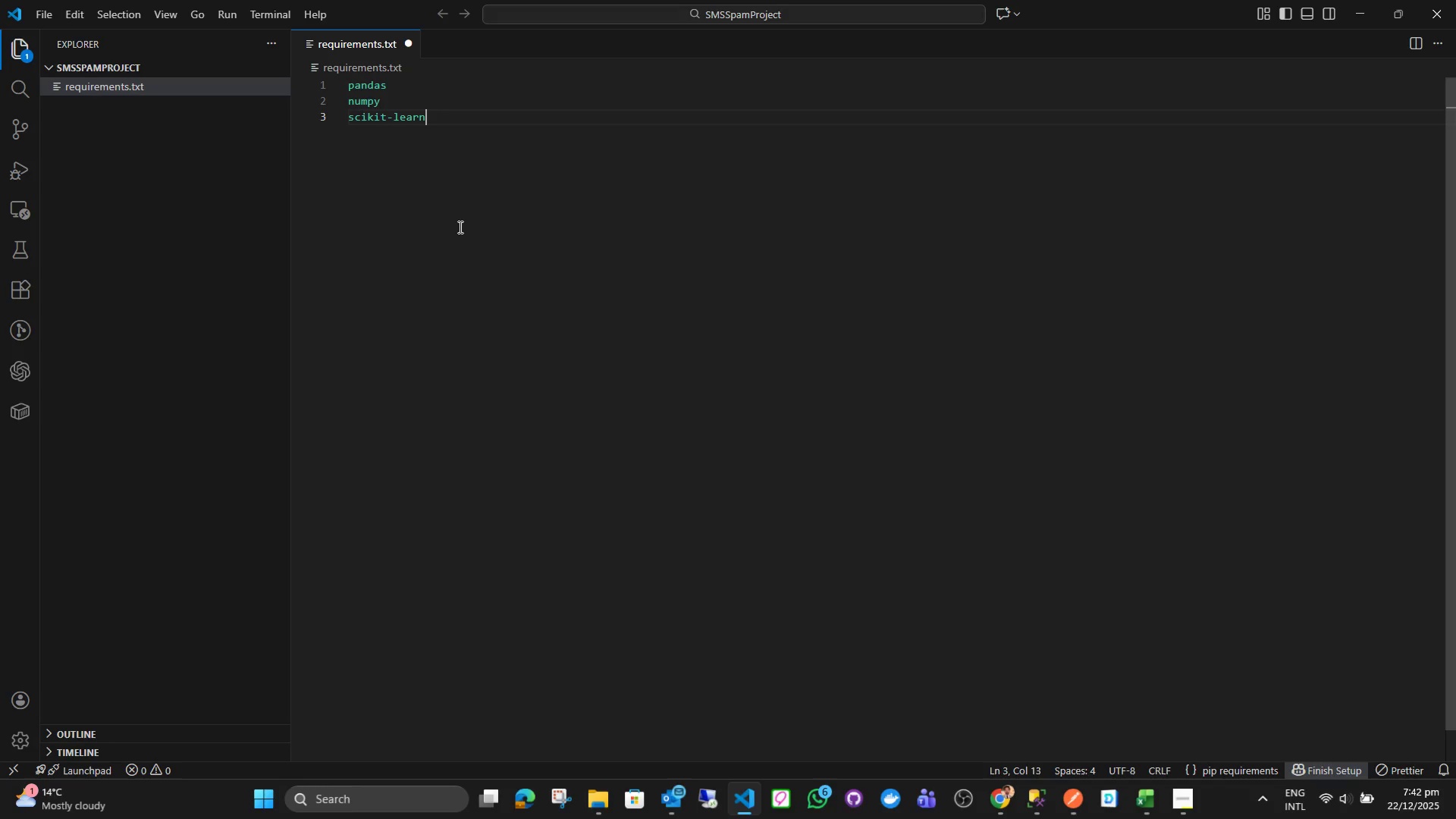 
key(Alt+AltLeft)
 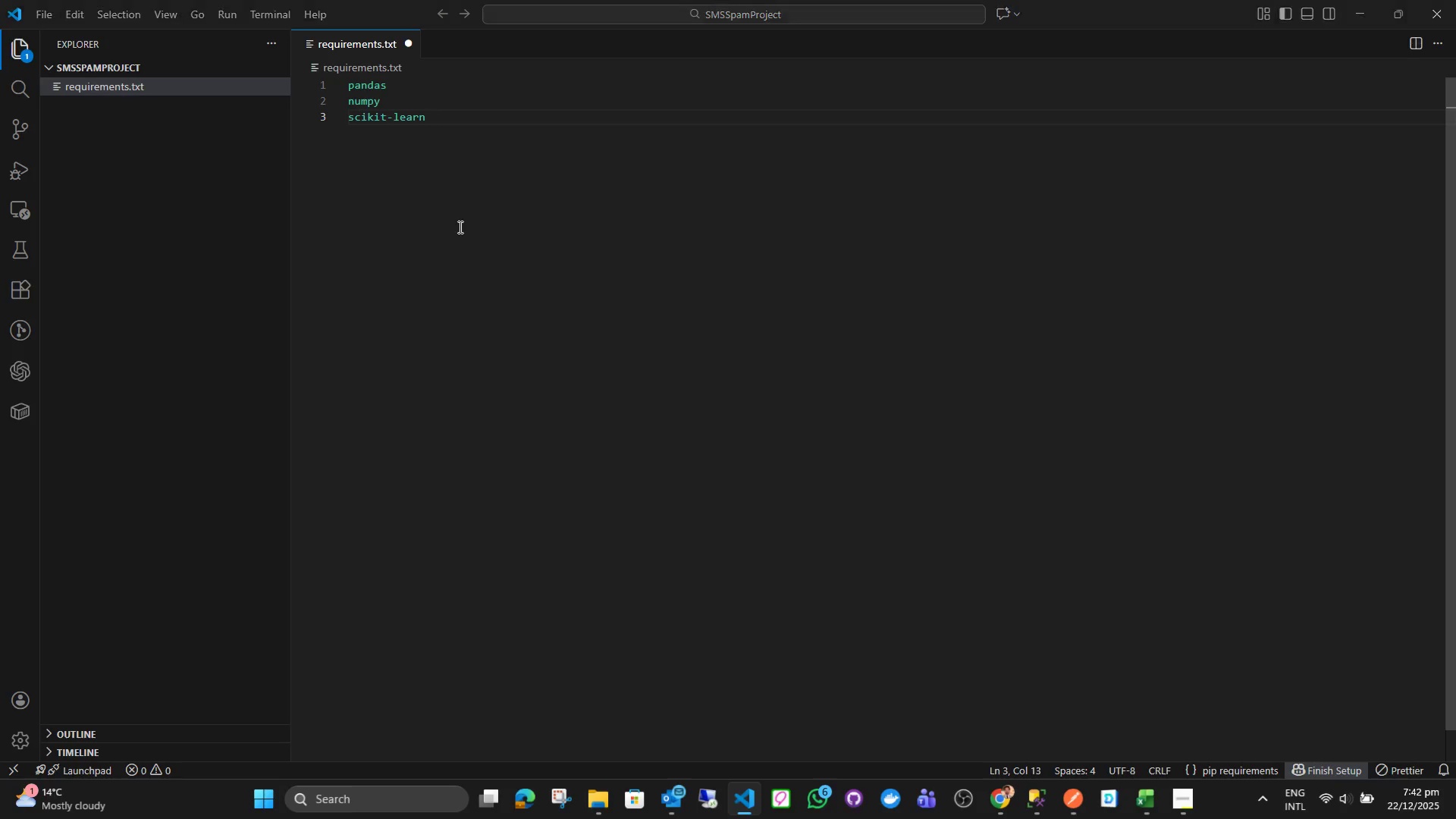 
key(Alt+Tab)